 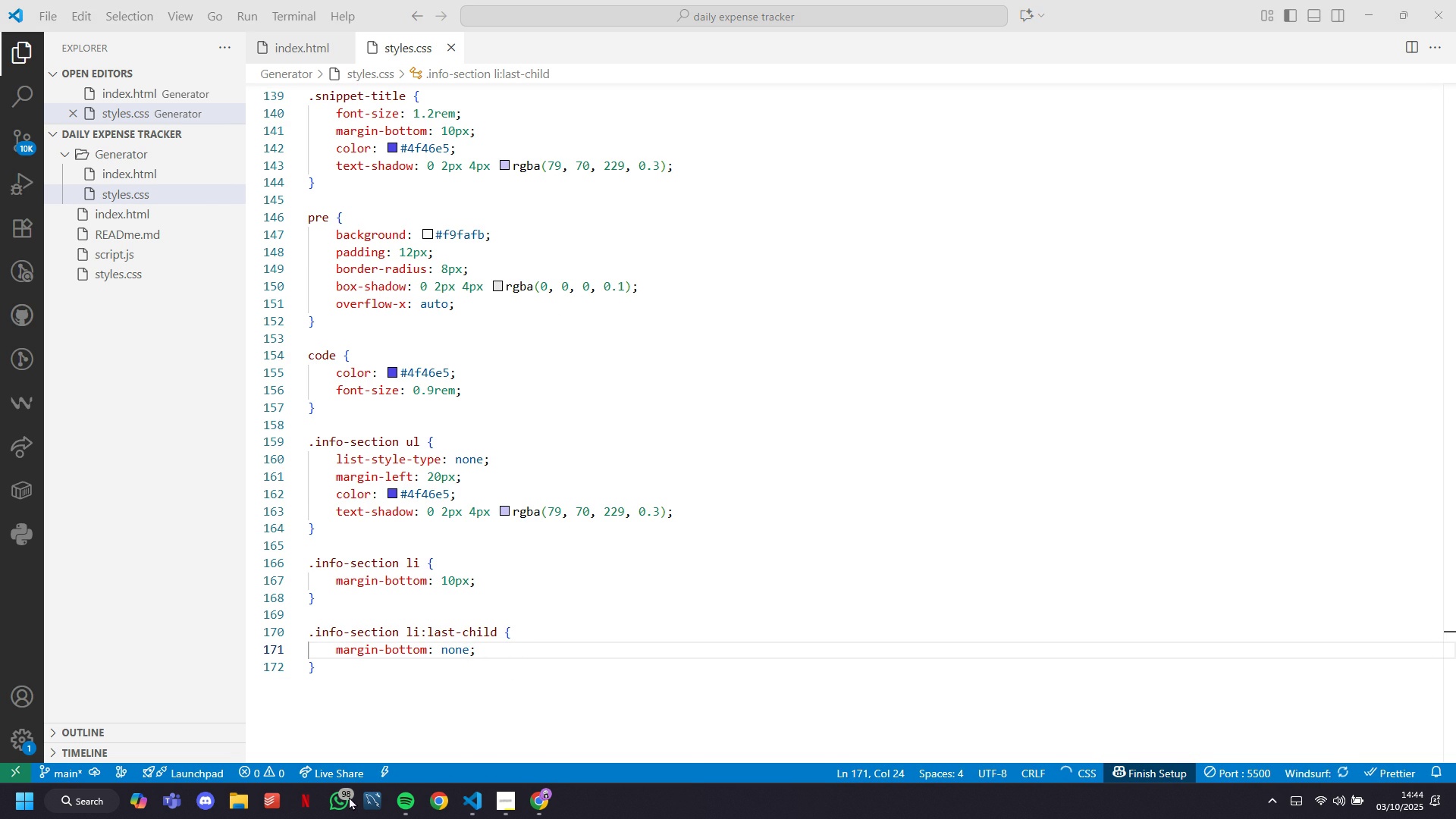 
scroll: coordinate [639, 543], scroll_direction: down, amount: 3.0
 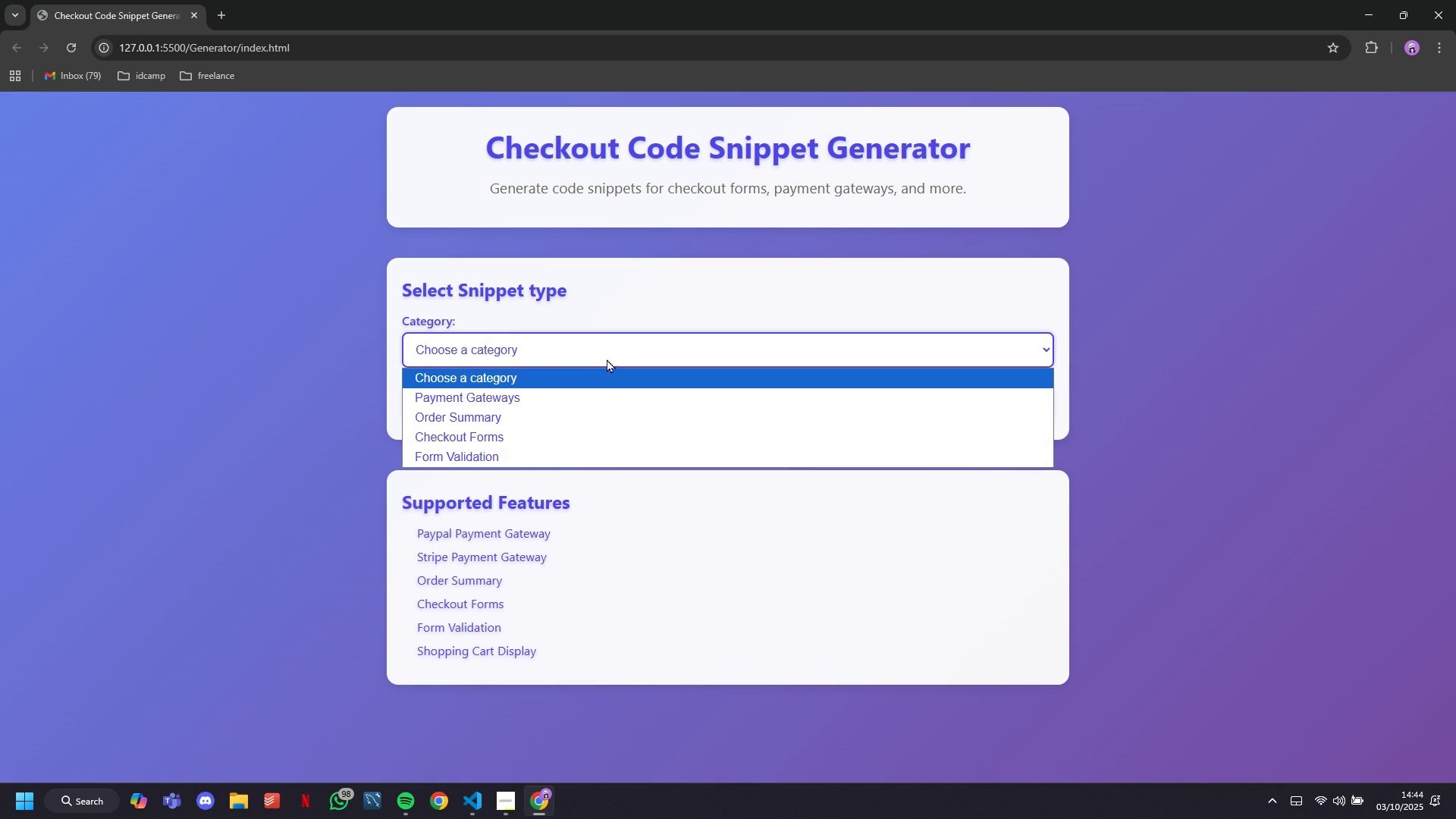 
left_click([601, 398])
 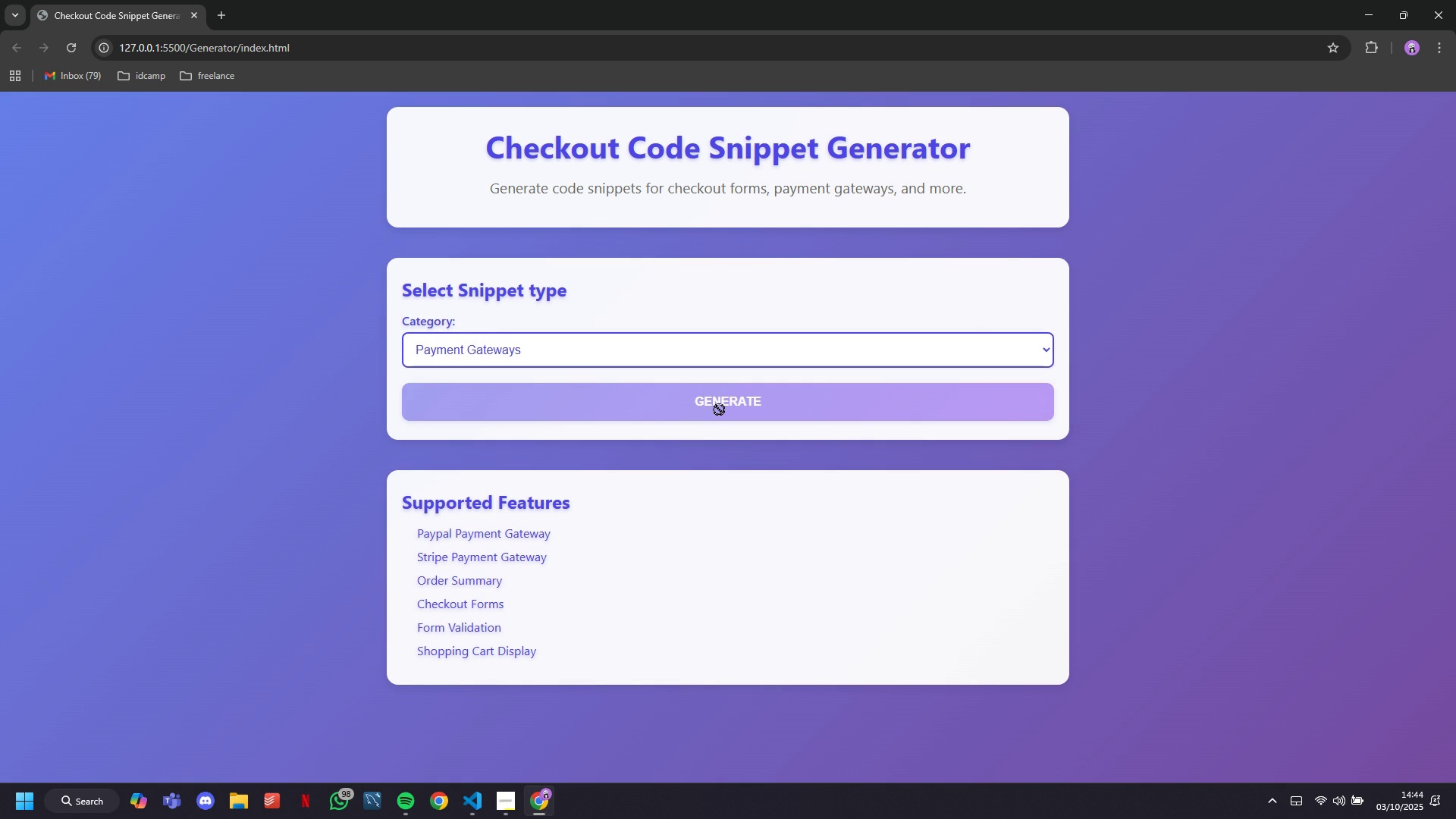 
left_click([711, 532])
 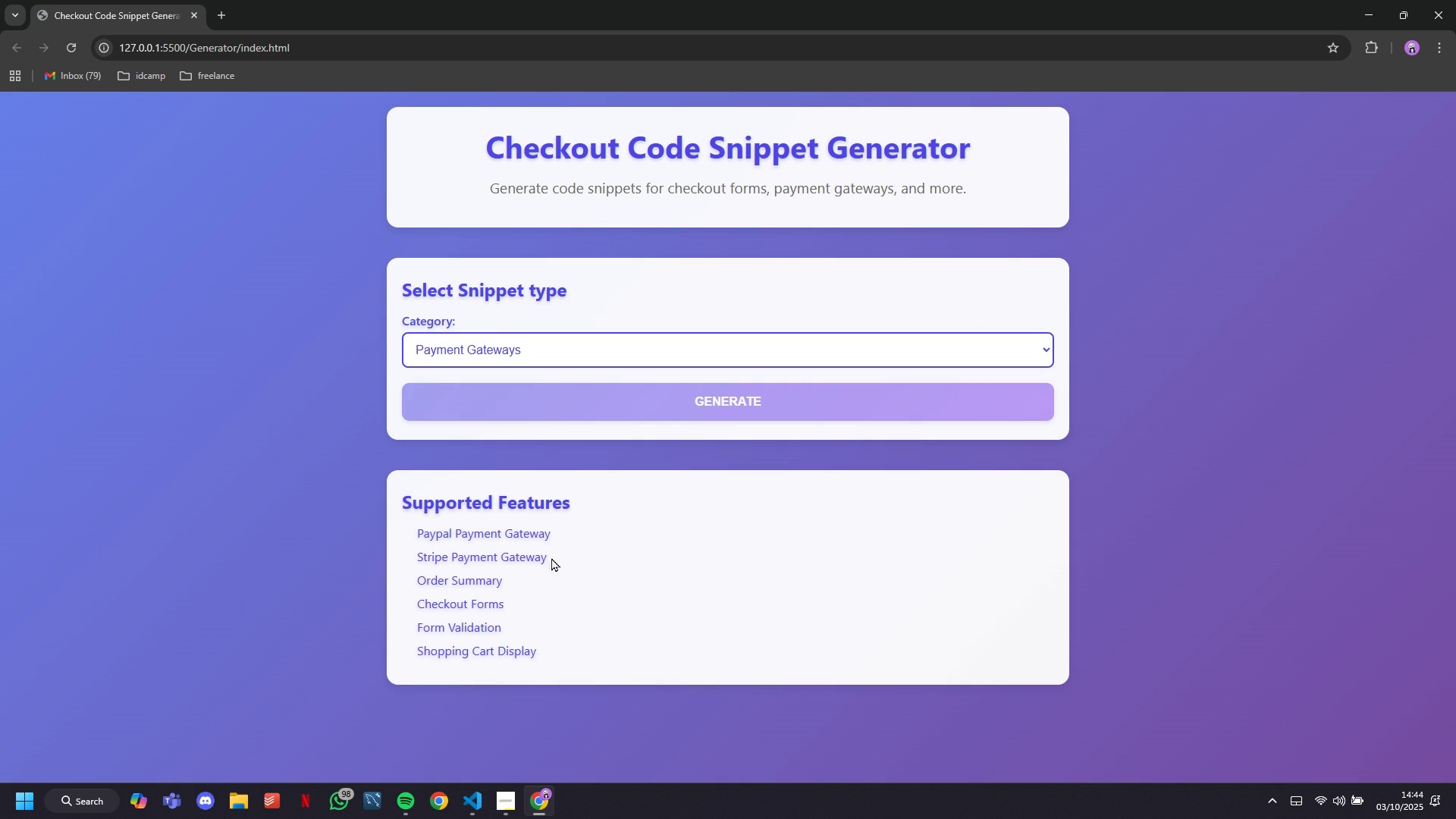 
scroll: coordinate [554, 571], scroll_direction: none, amount: 0.0
 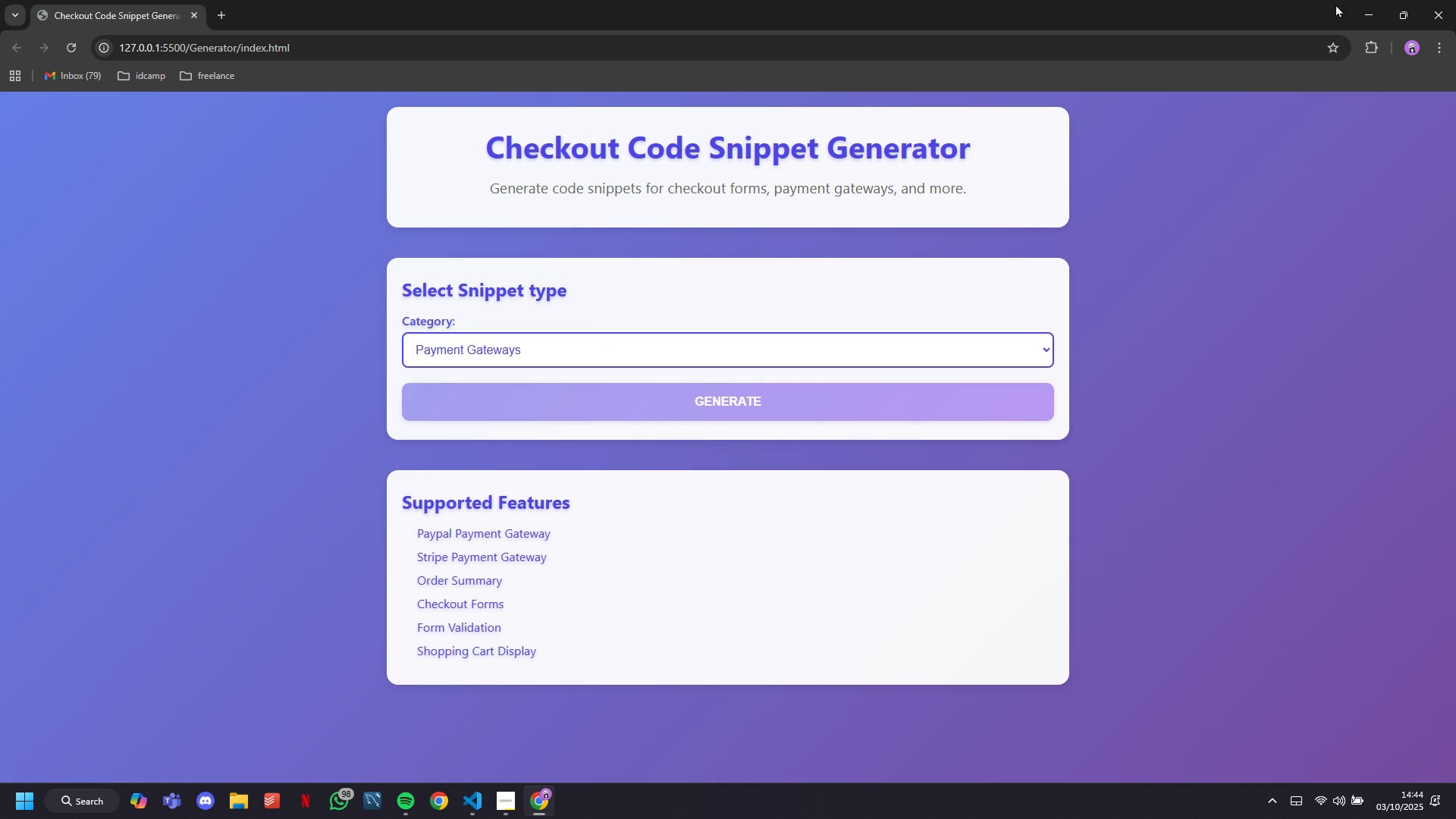 
left_click([1357, 14])
 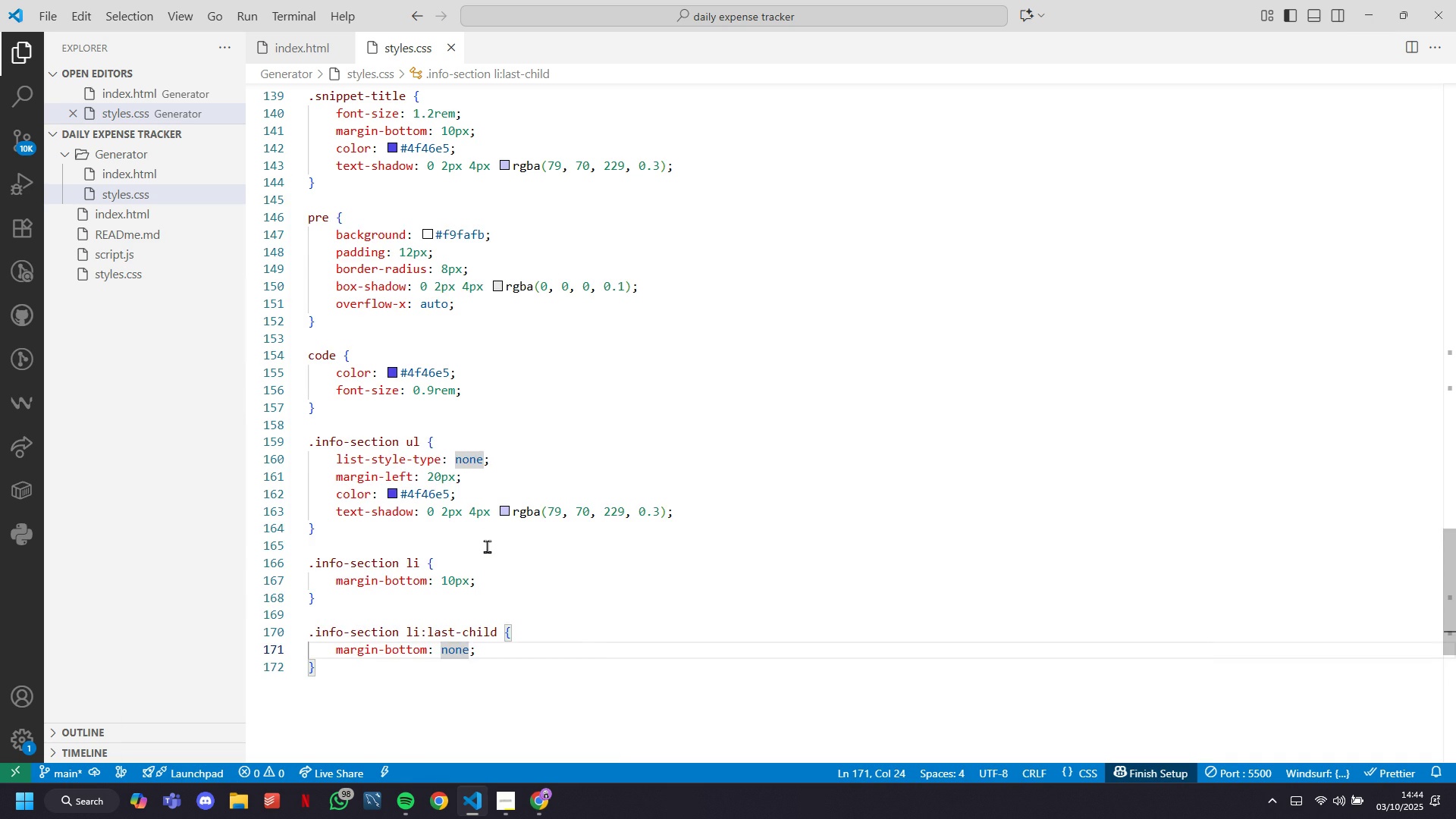 
scroll: coordinate [487, 546], scroll_direction: down, amount: 3.0
 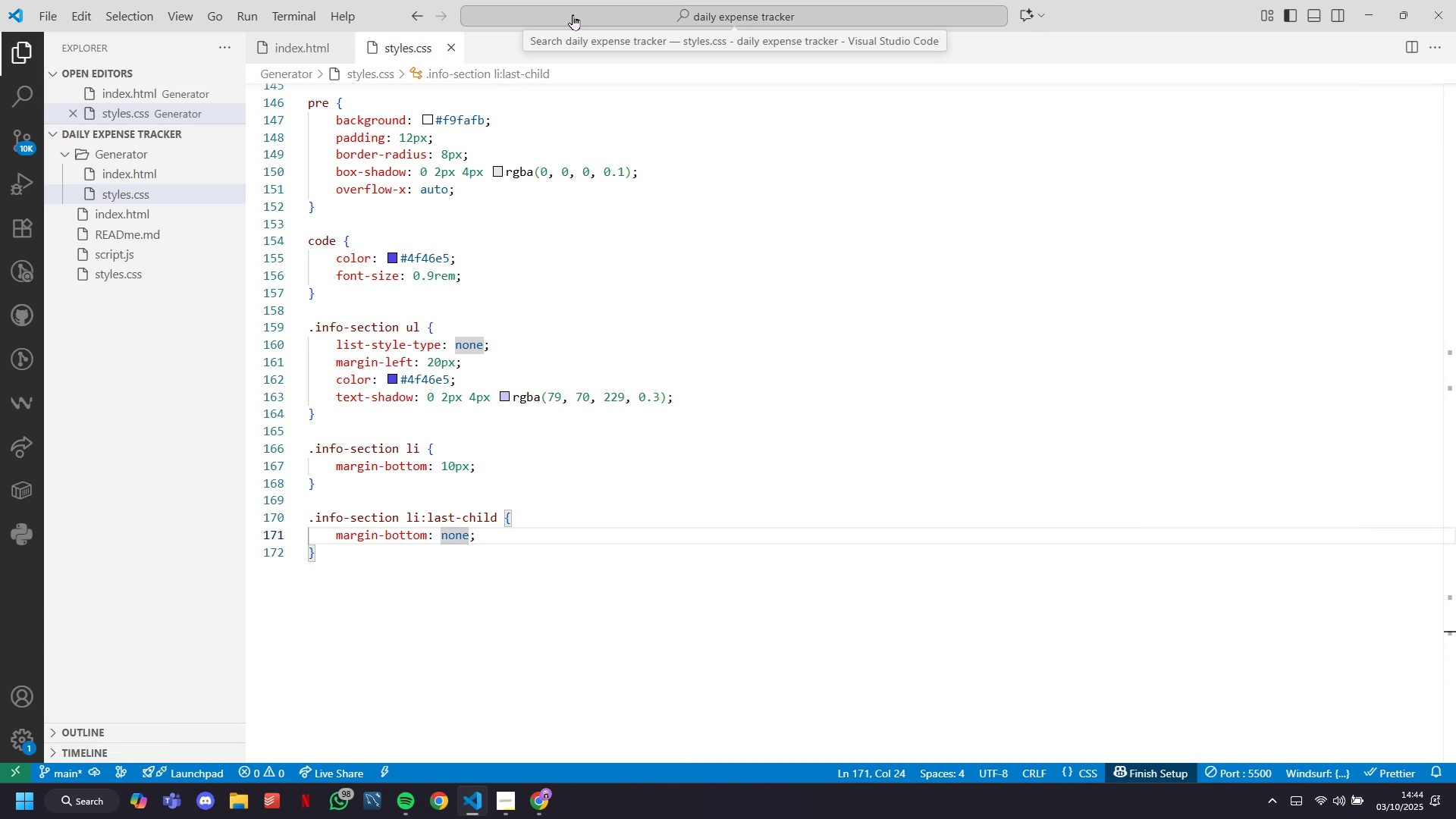 
wait(11.63)
 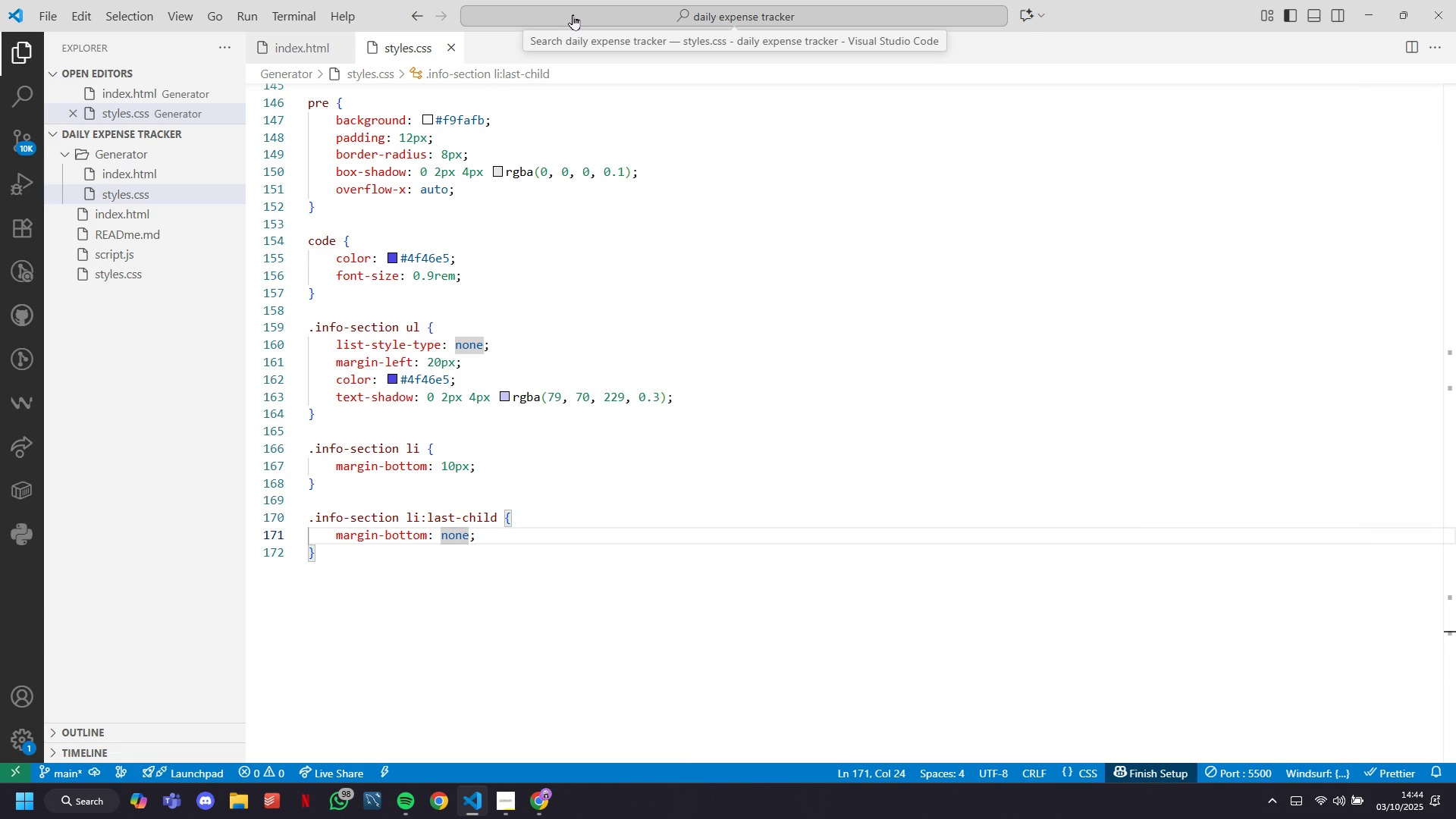 
left_click([171, 158])
 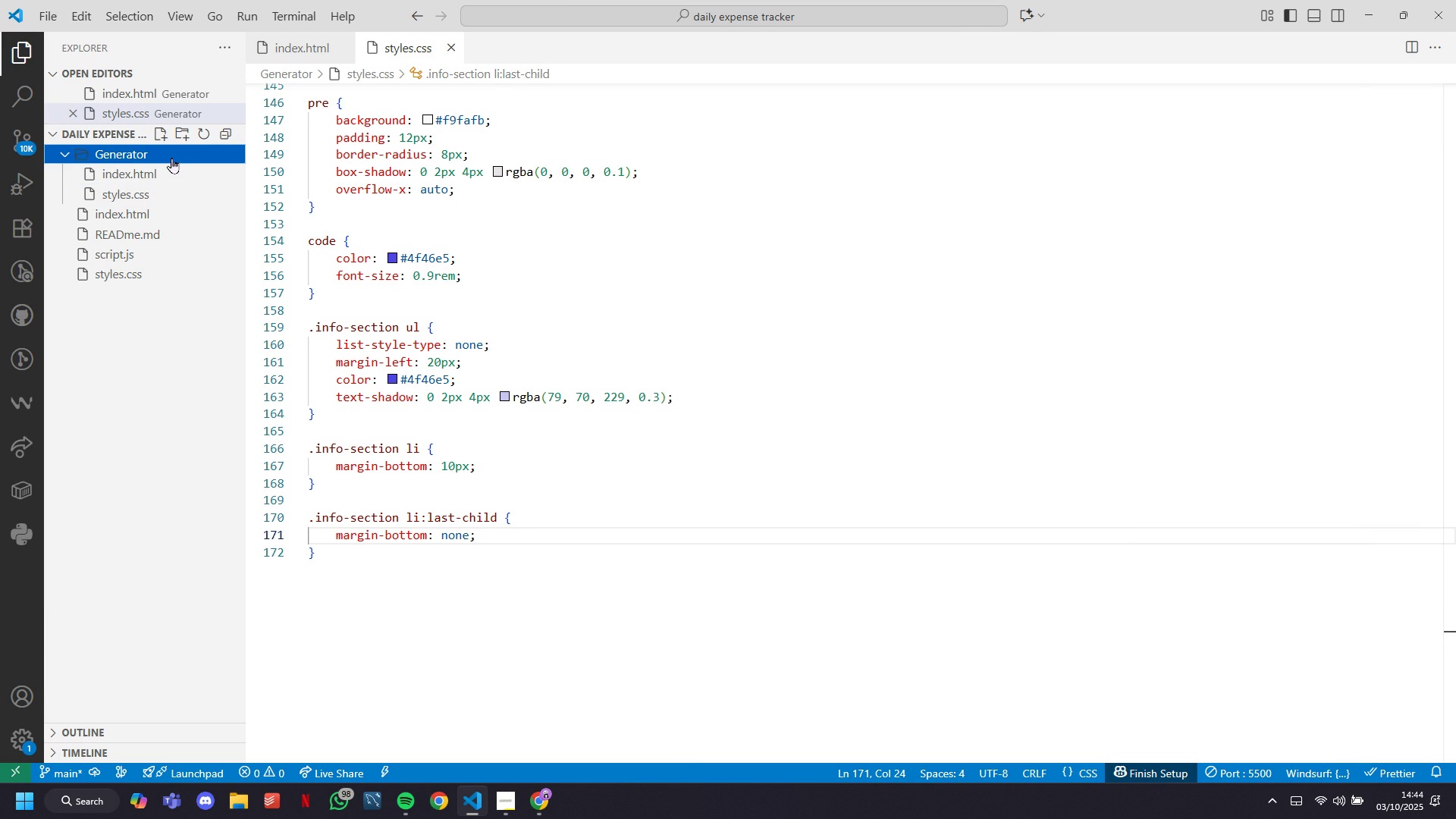 
left_click([171, 158])
 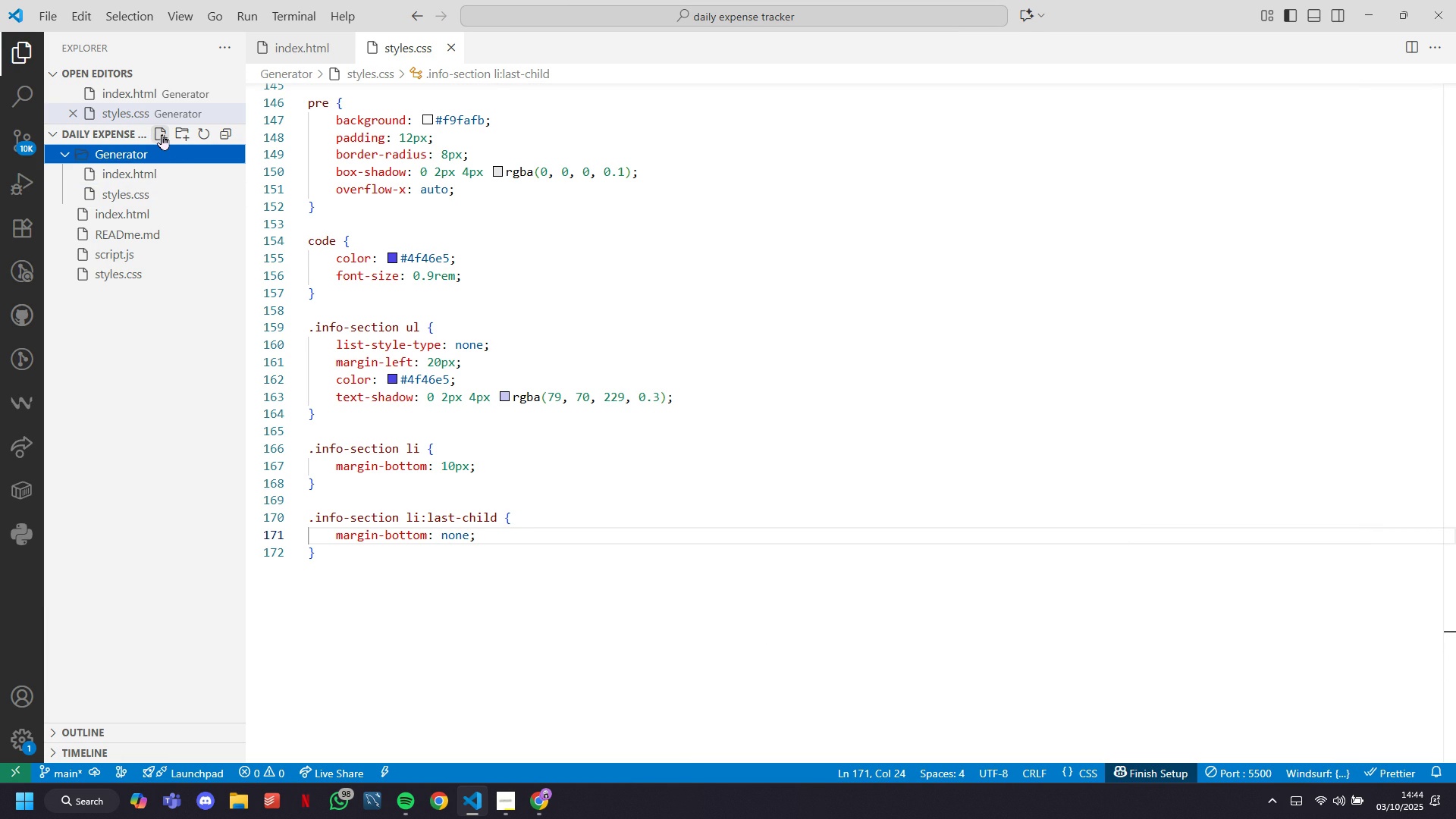 
left_click([162, 134])
 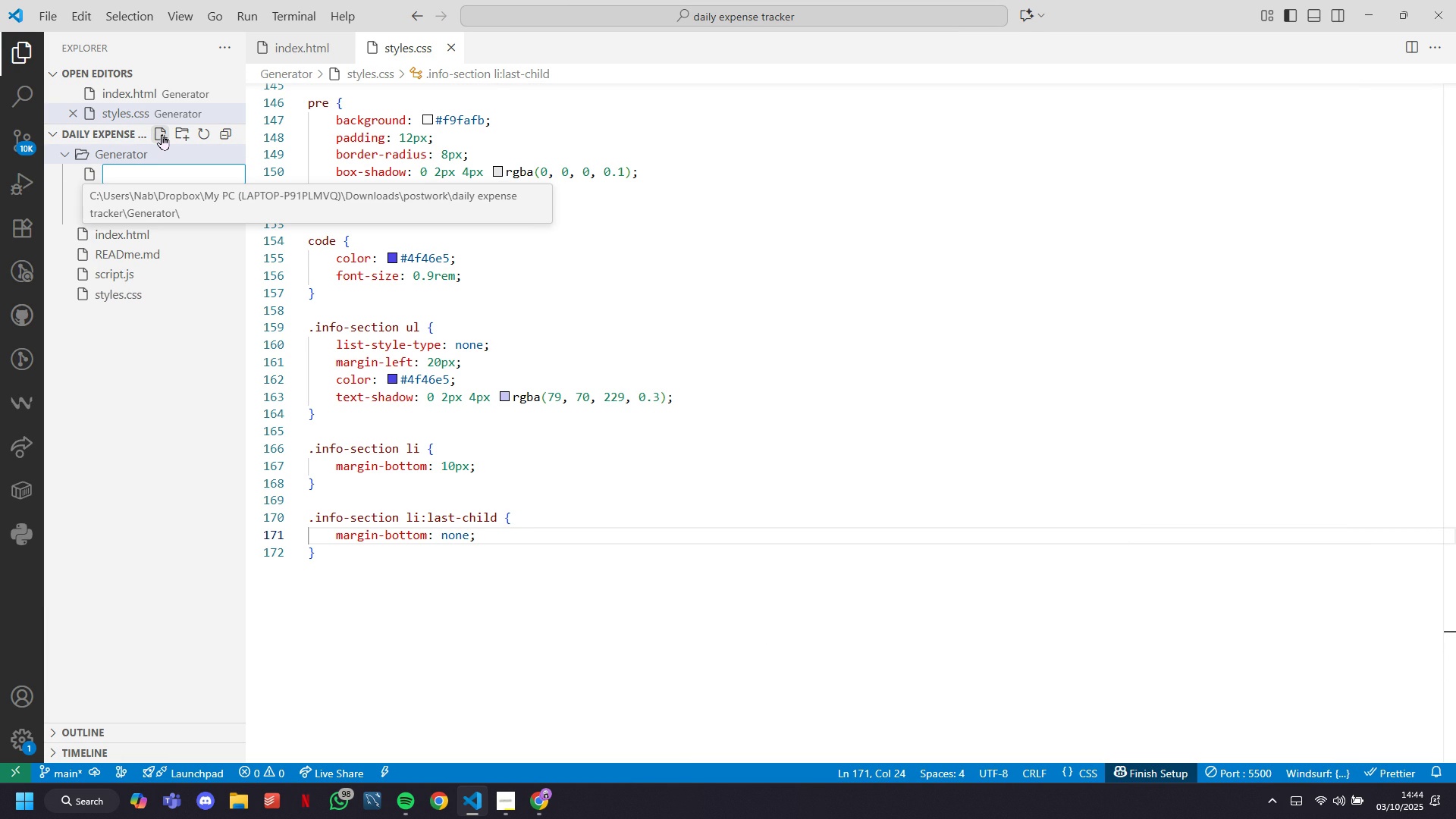 
type(script.js)
 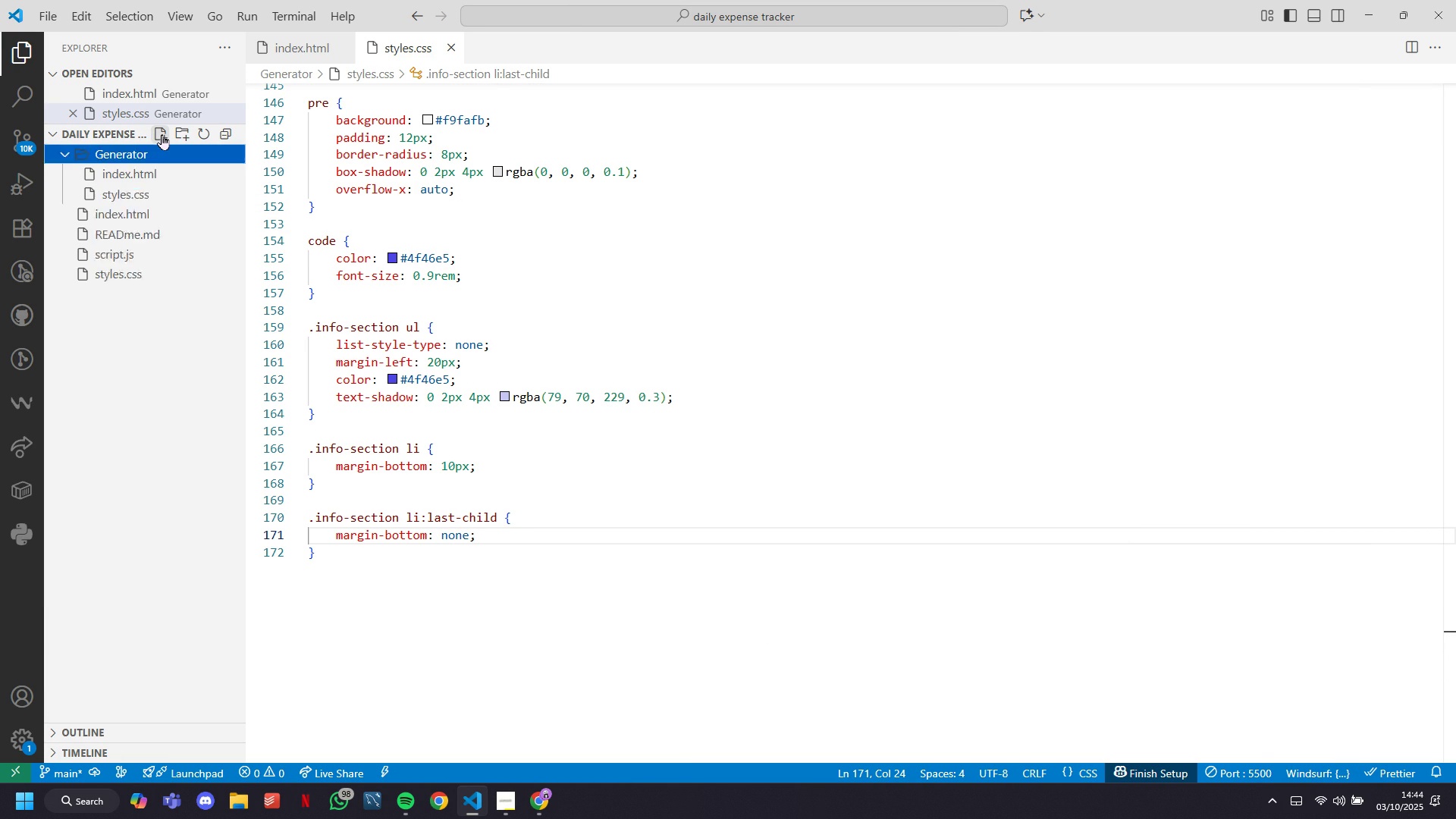 
key(Enter)